 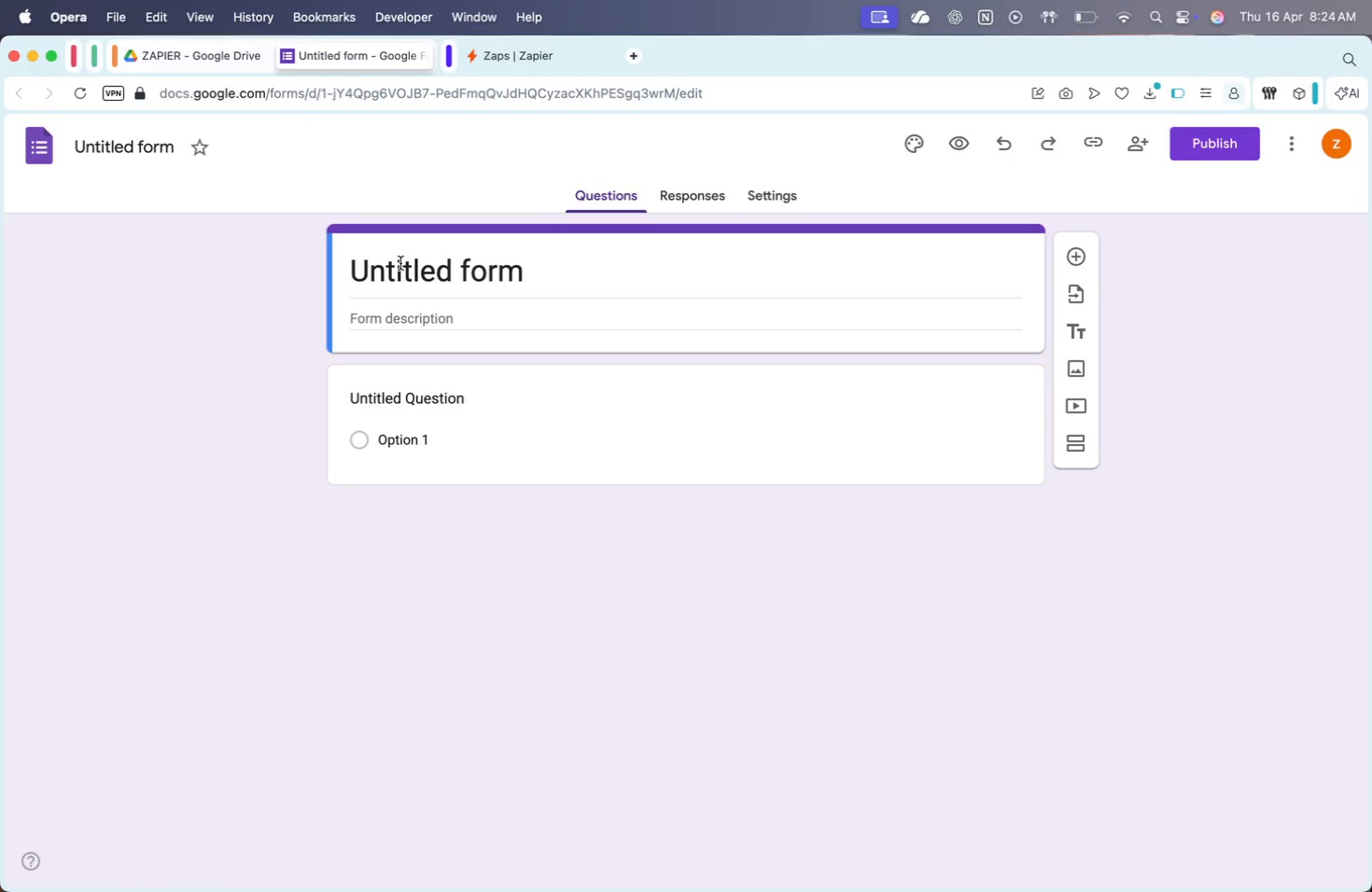 
key(Meta+CommandLeft)
 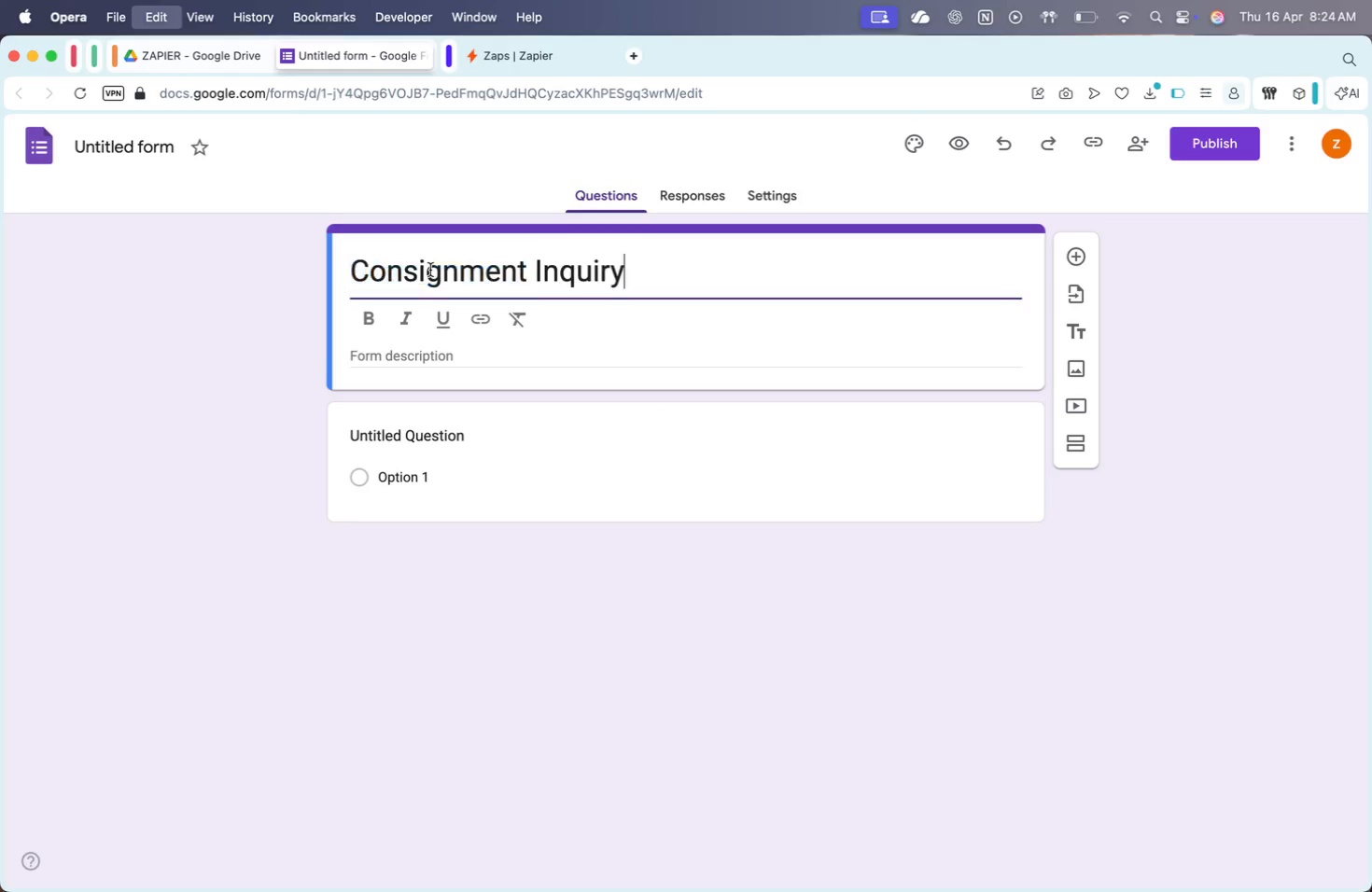 
key(Meta+V)
 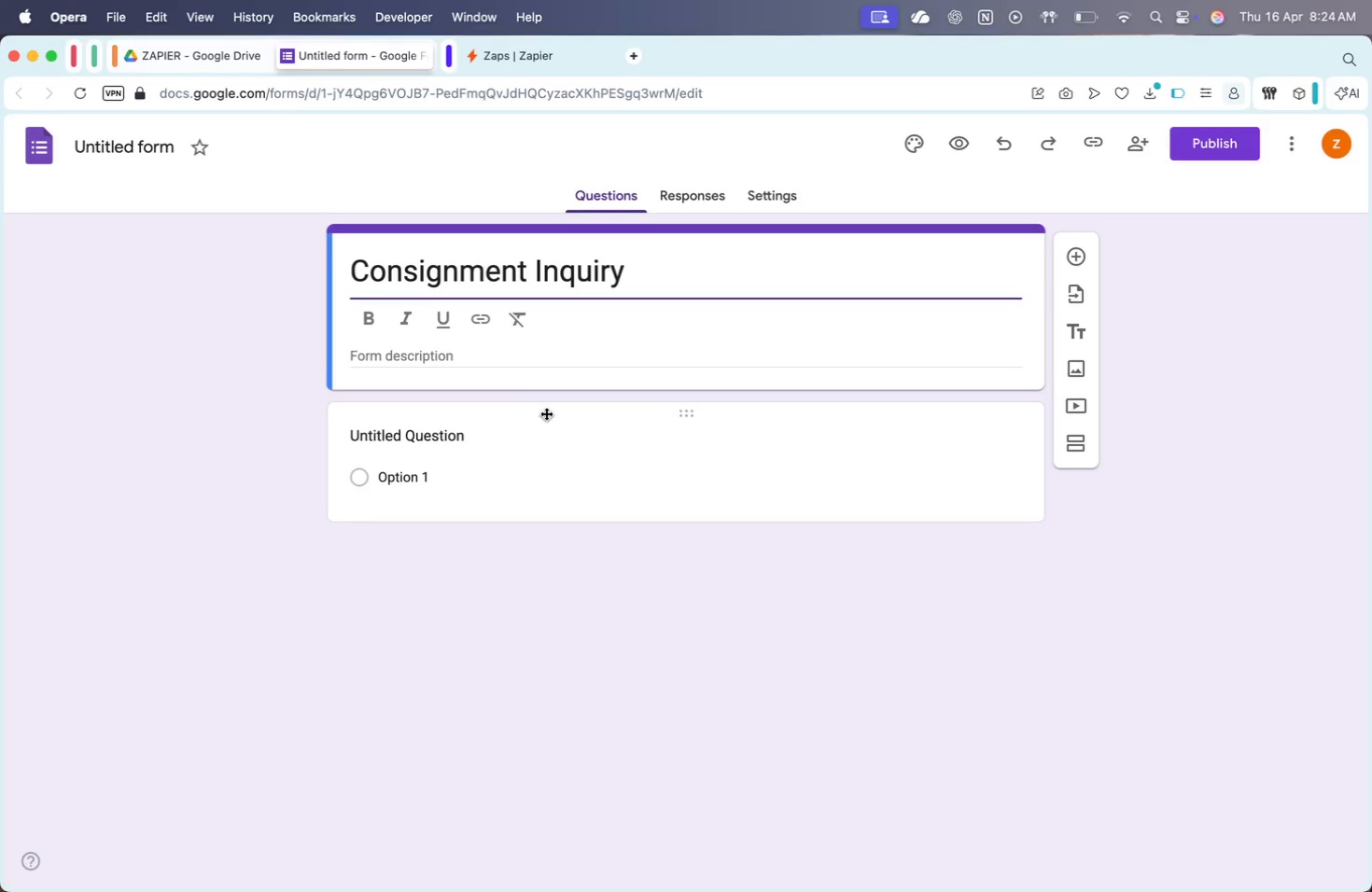 
left_click([514, 374])
 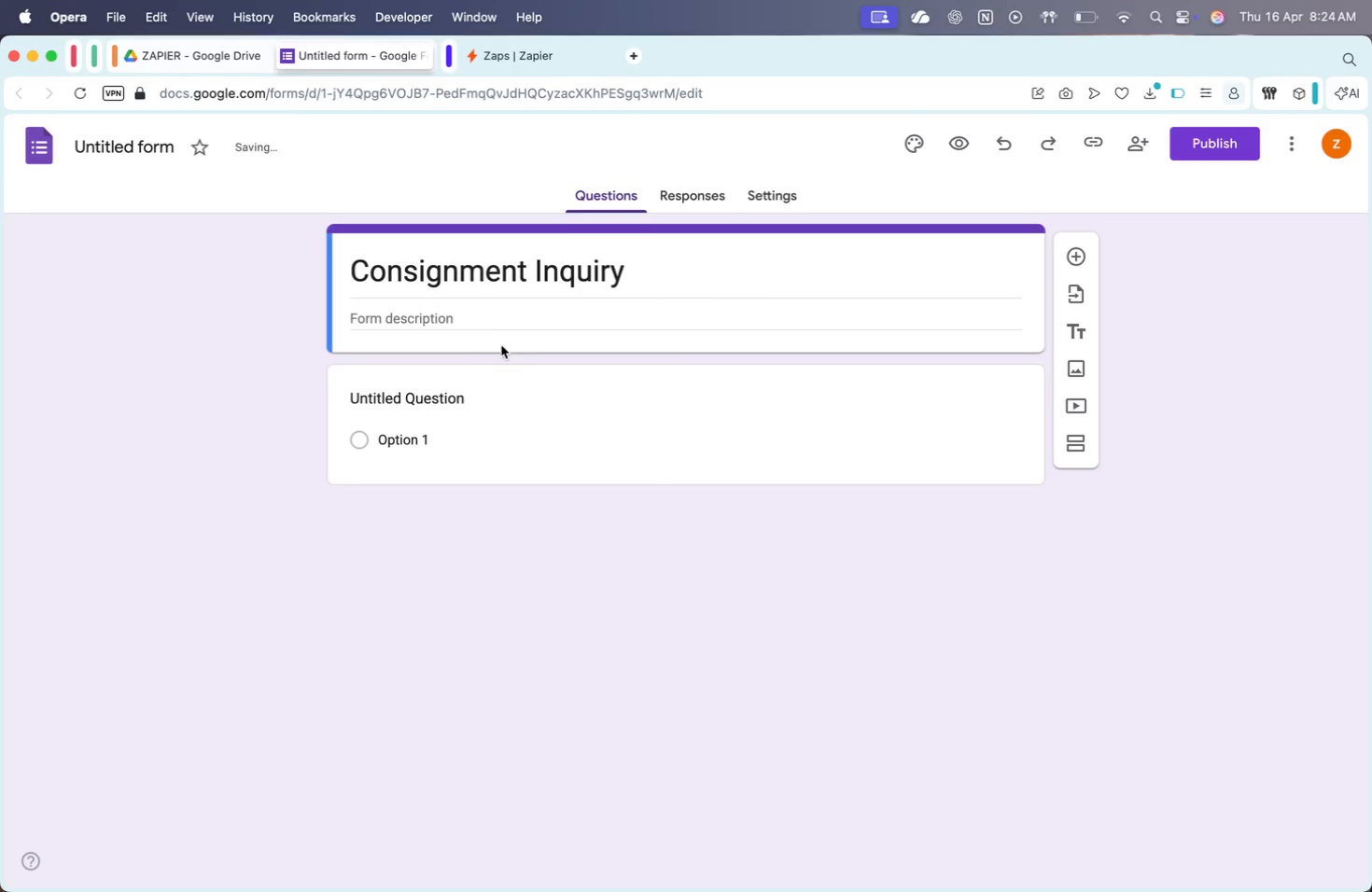 
left_click([468, 321])
 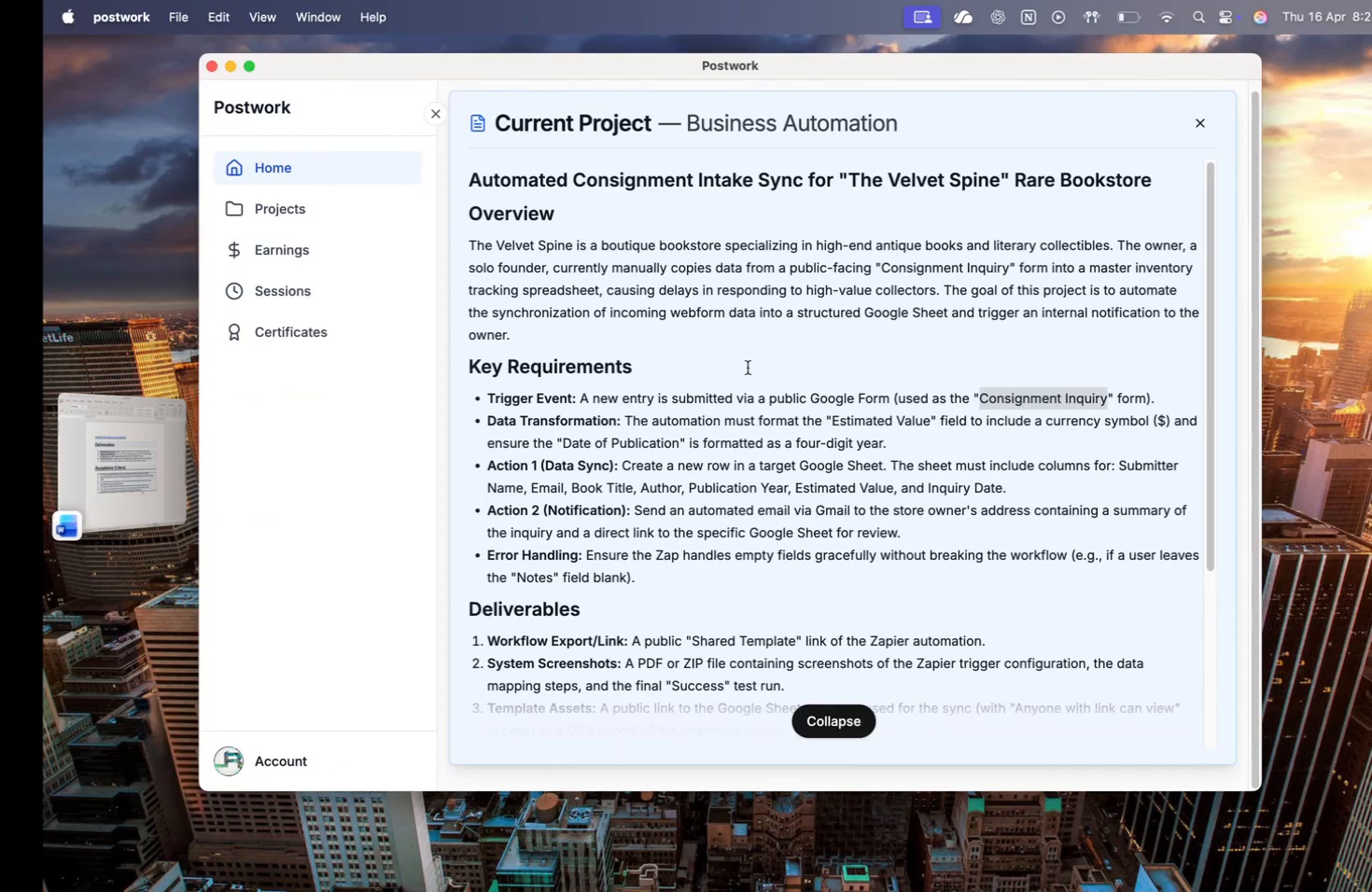 
left_click([842, 383])